 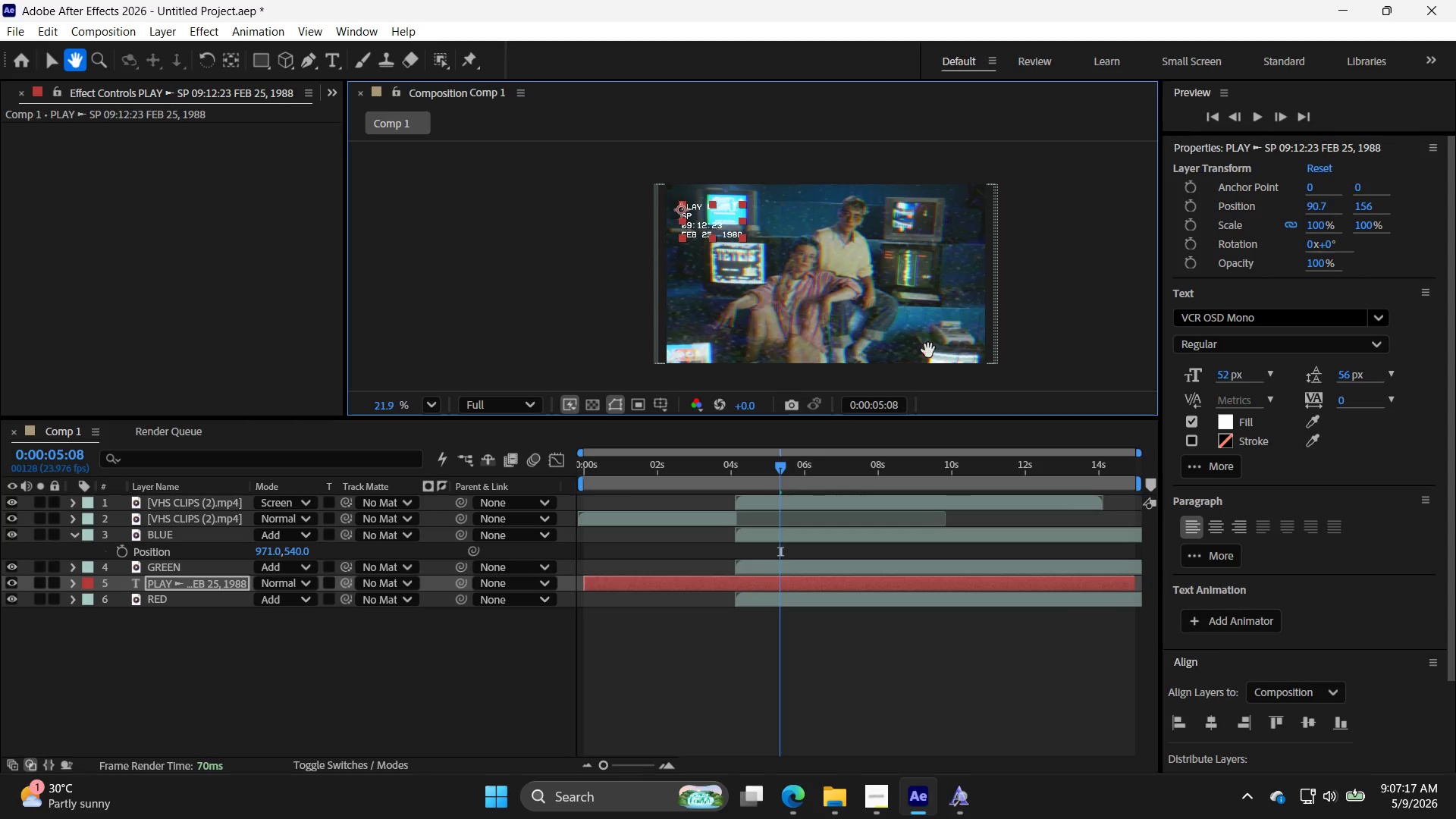 
left_click([55, 61])
 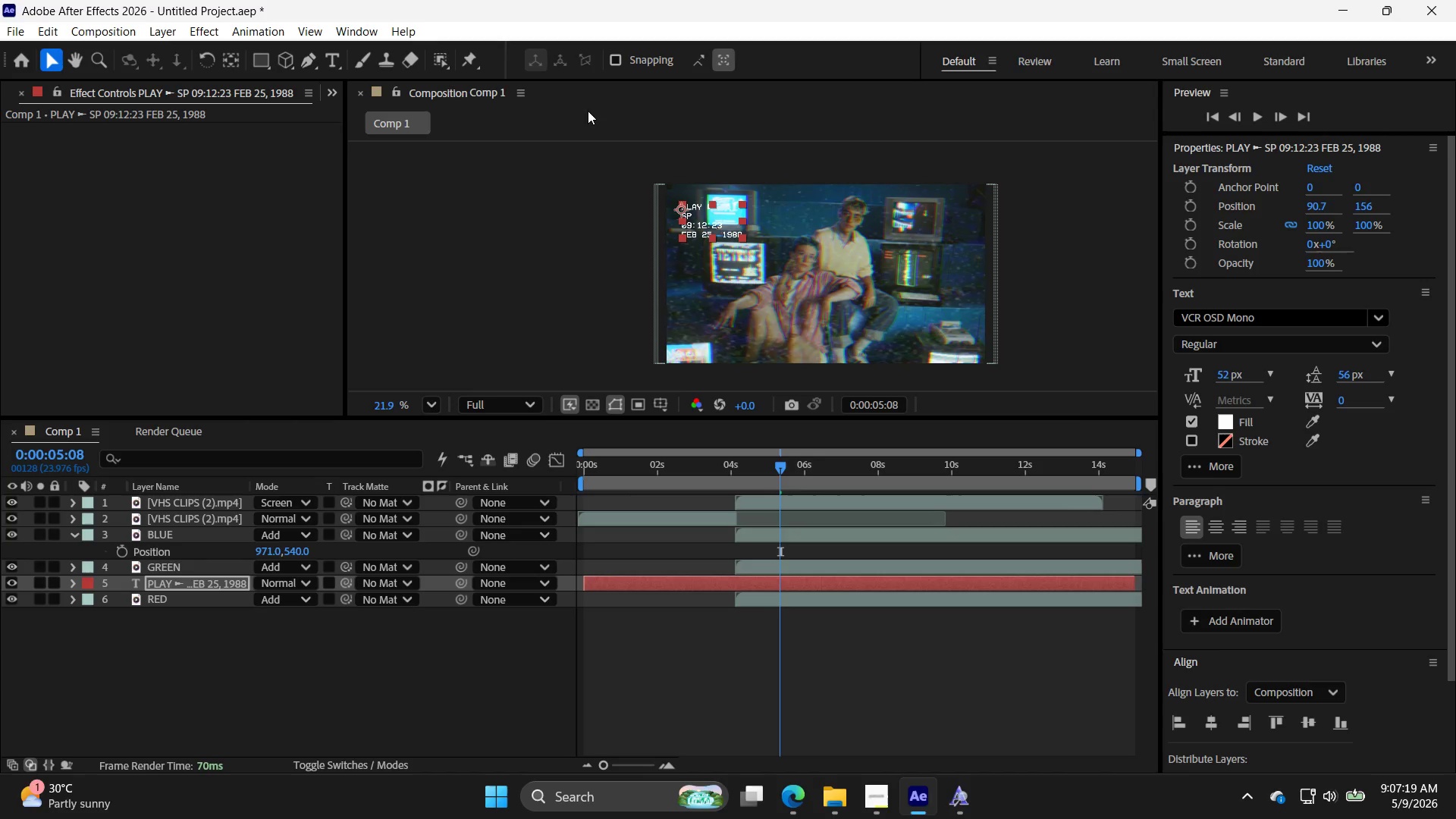 
left_click([703, 158])
 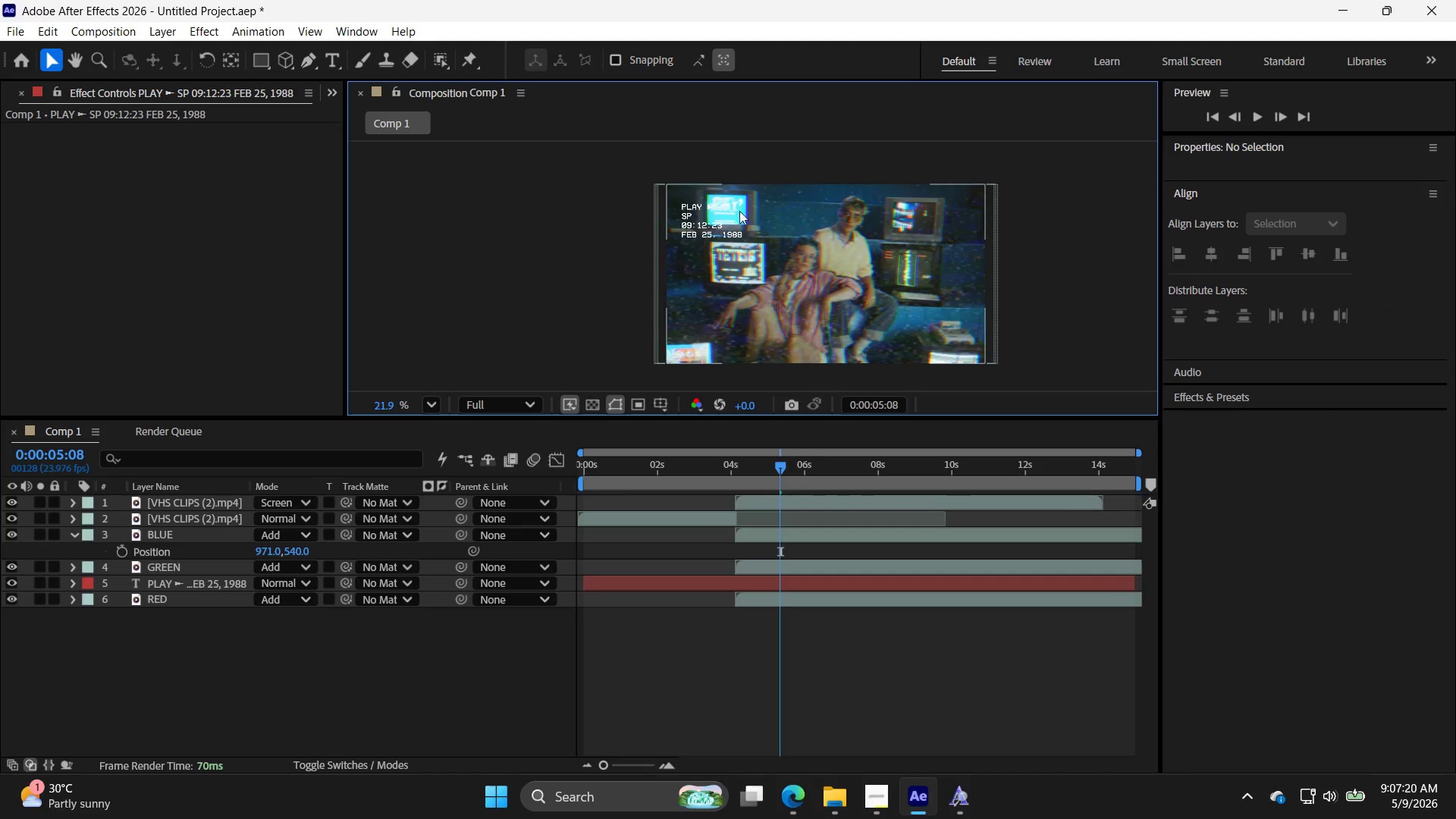 
key(Alt+AltLeft)
 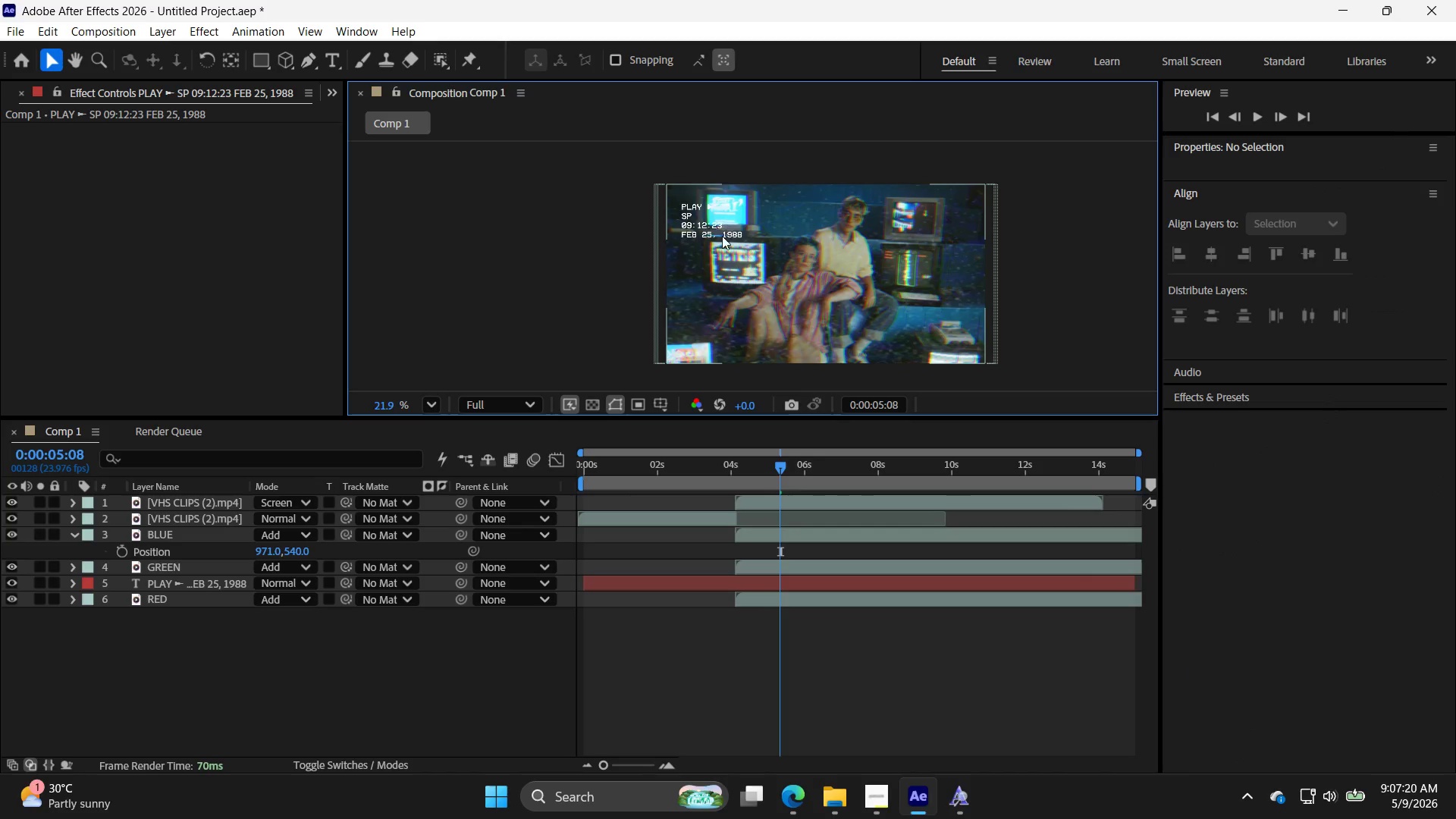 
scroll: coordinate [720, 239], scroll_direction: up, amount: 4.0
 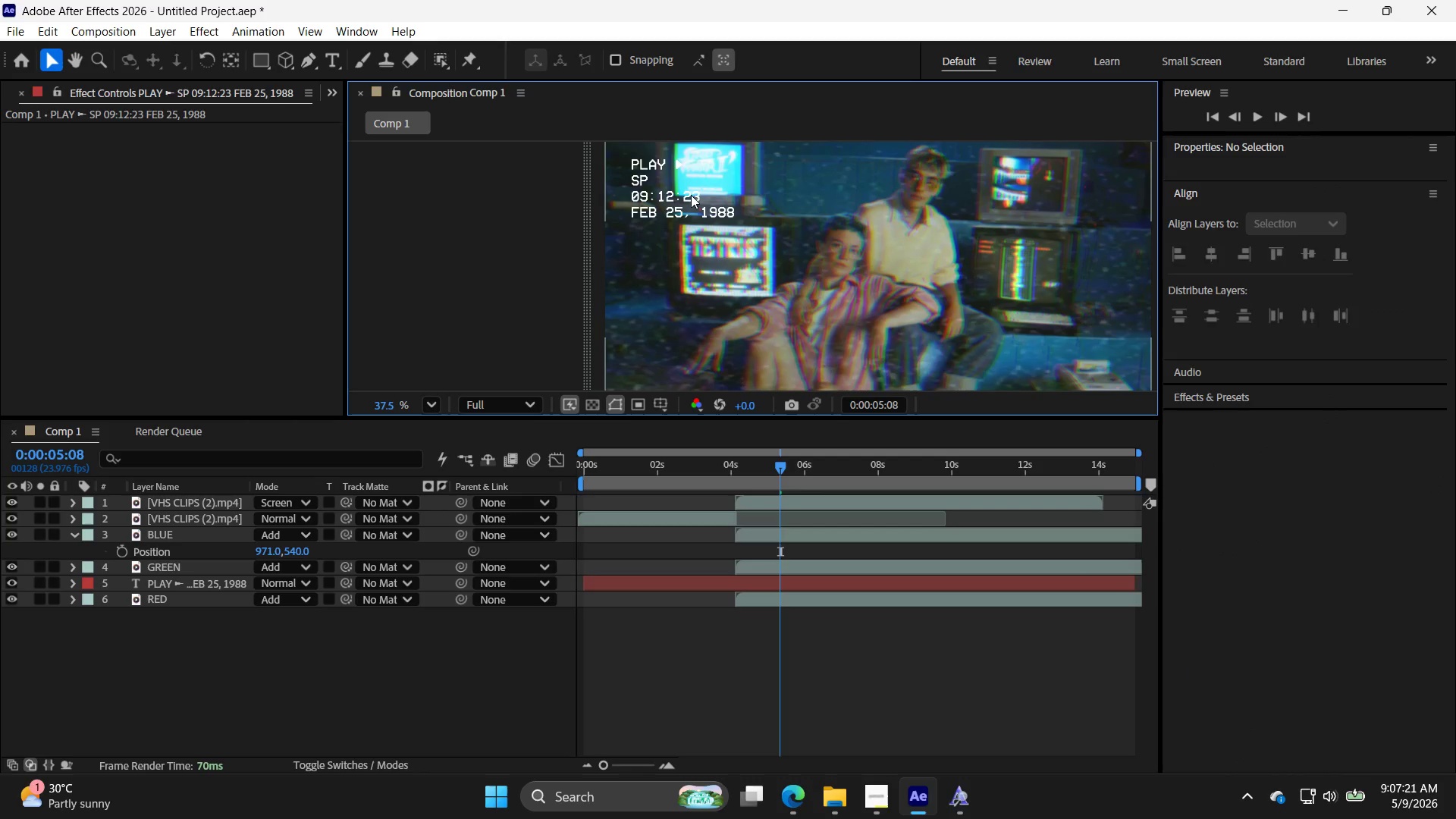 
left_click([691, 194])
 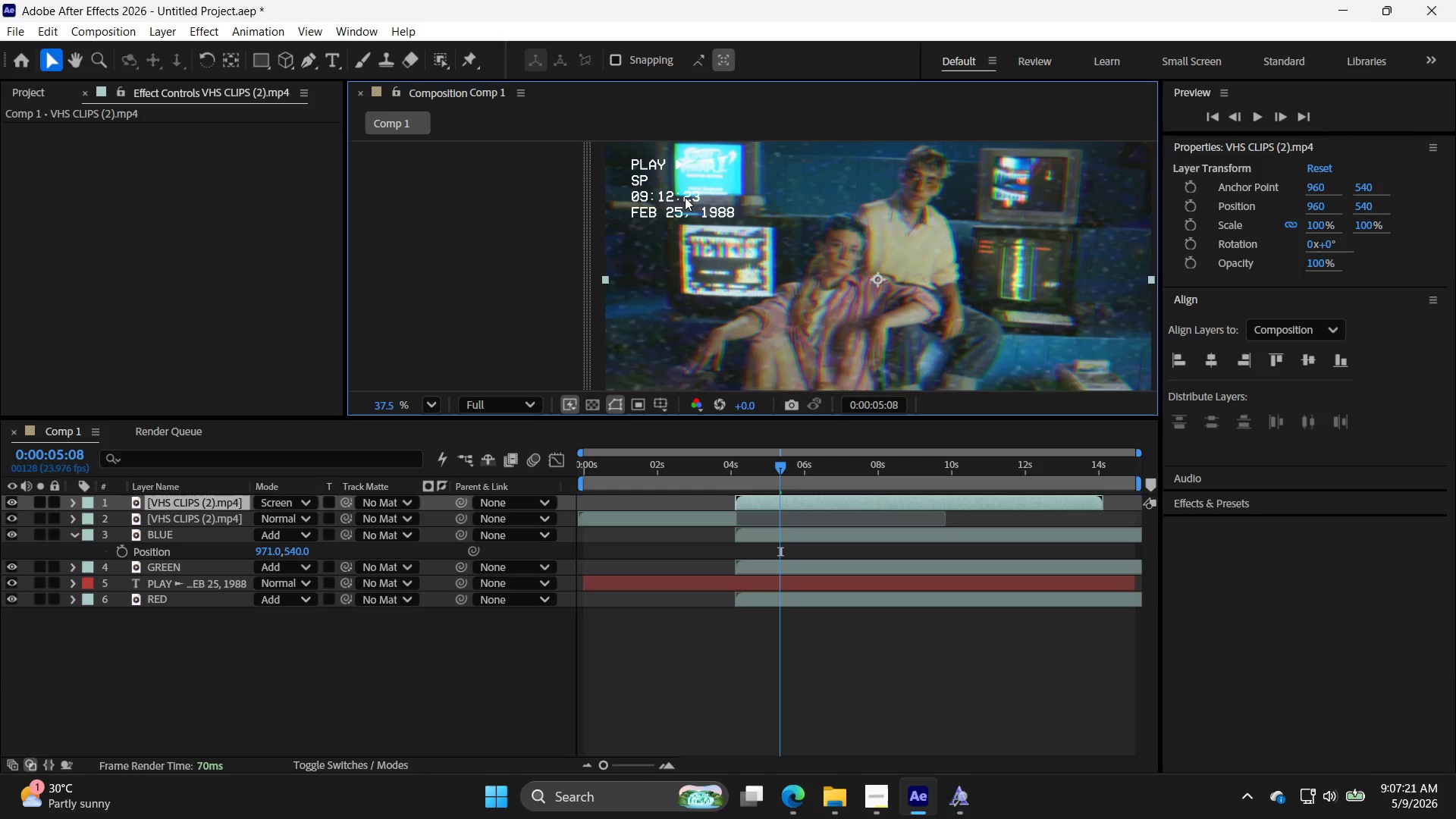 
left_click([681, 196])
 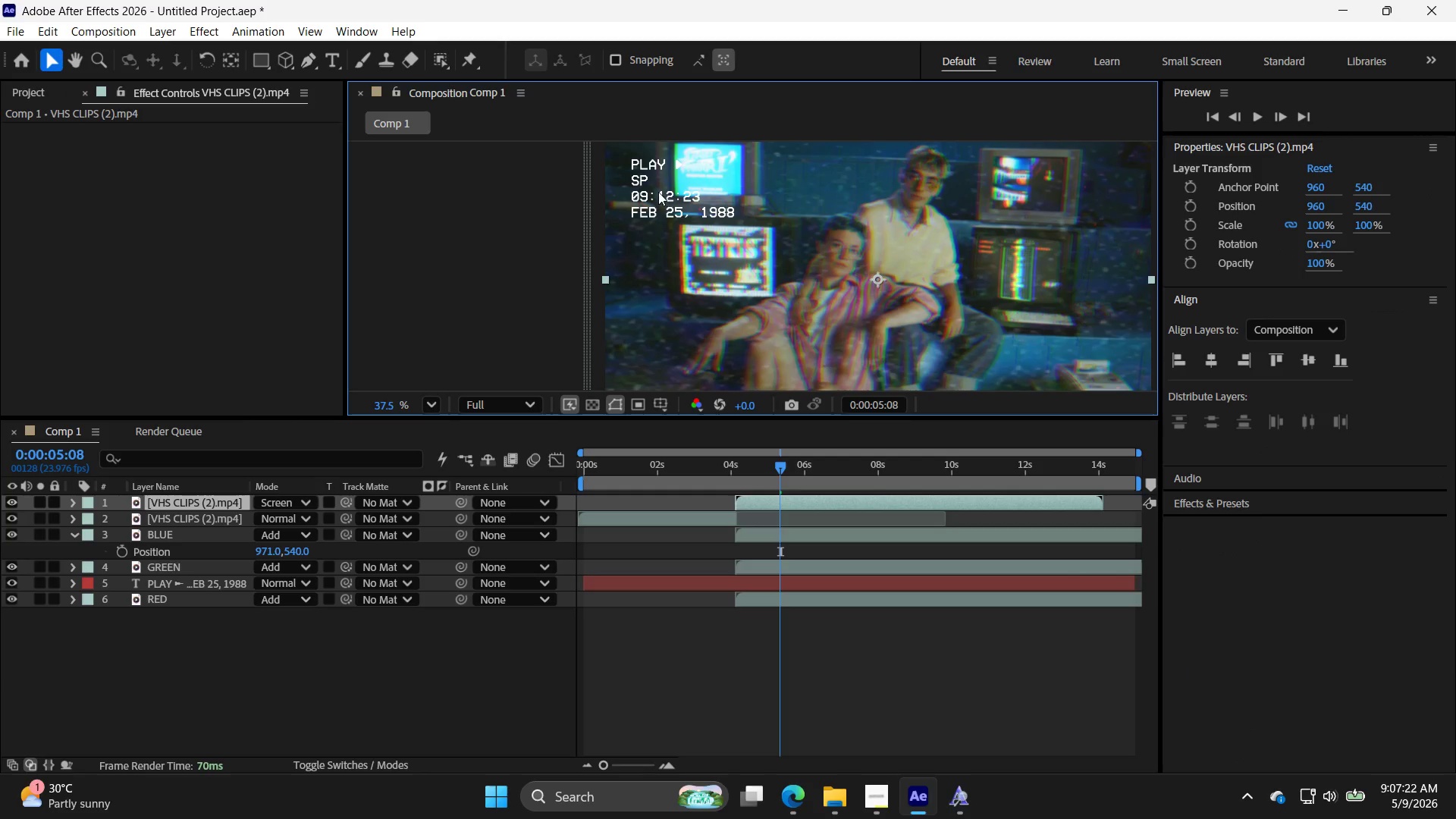 
double_click([658, 192])
 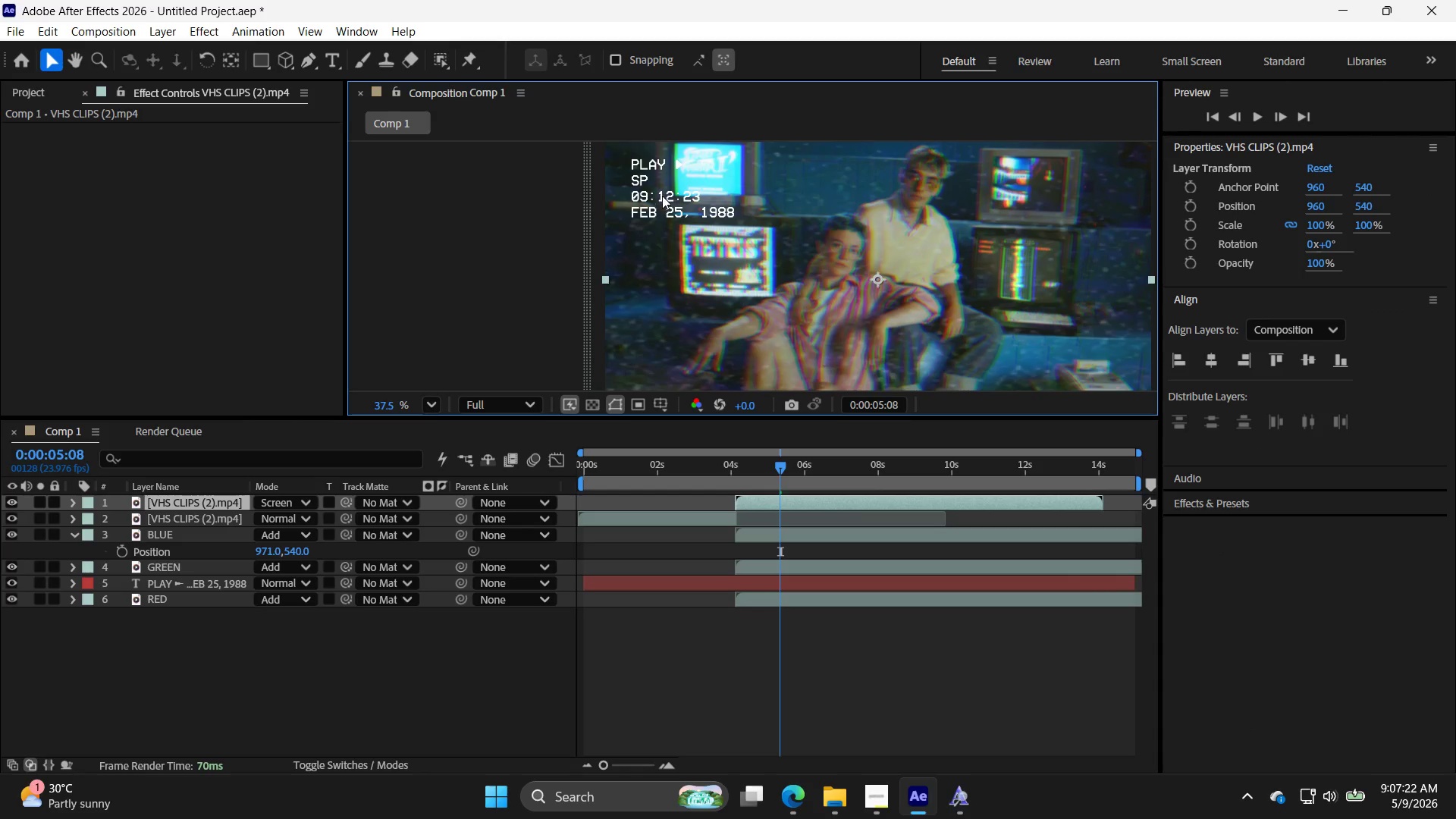 
left_click_drag(start_coordinate=[662, 196], to_coordinate=[666, 184])
 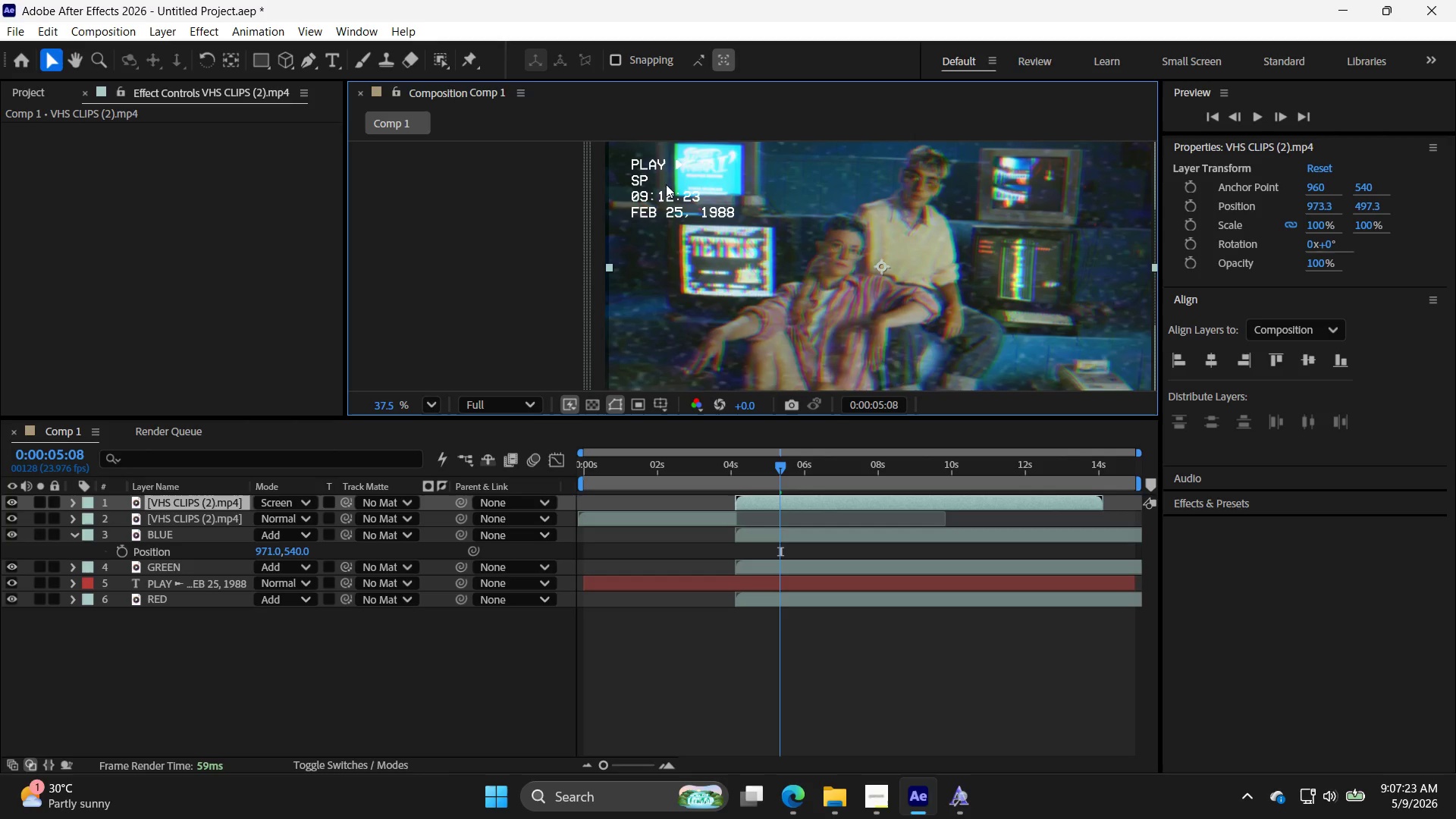 
key(Control+ControlLeft)
 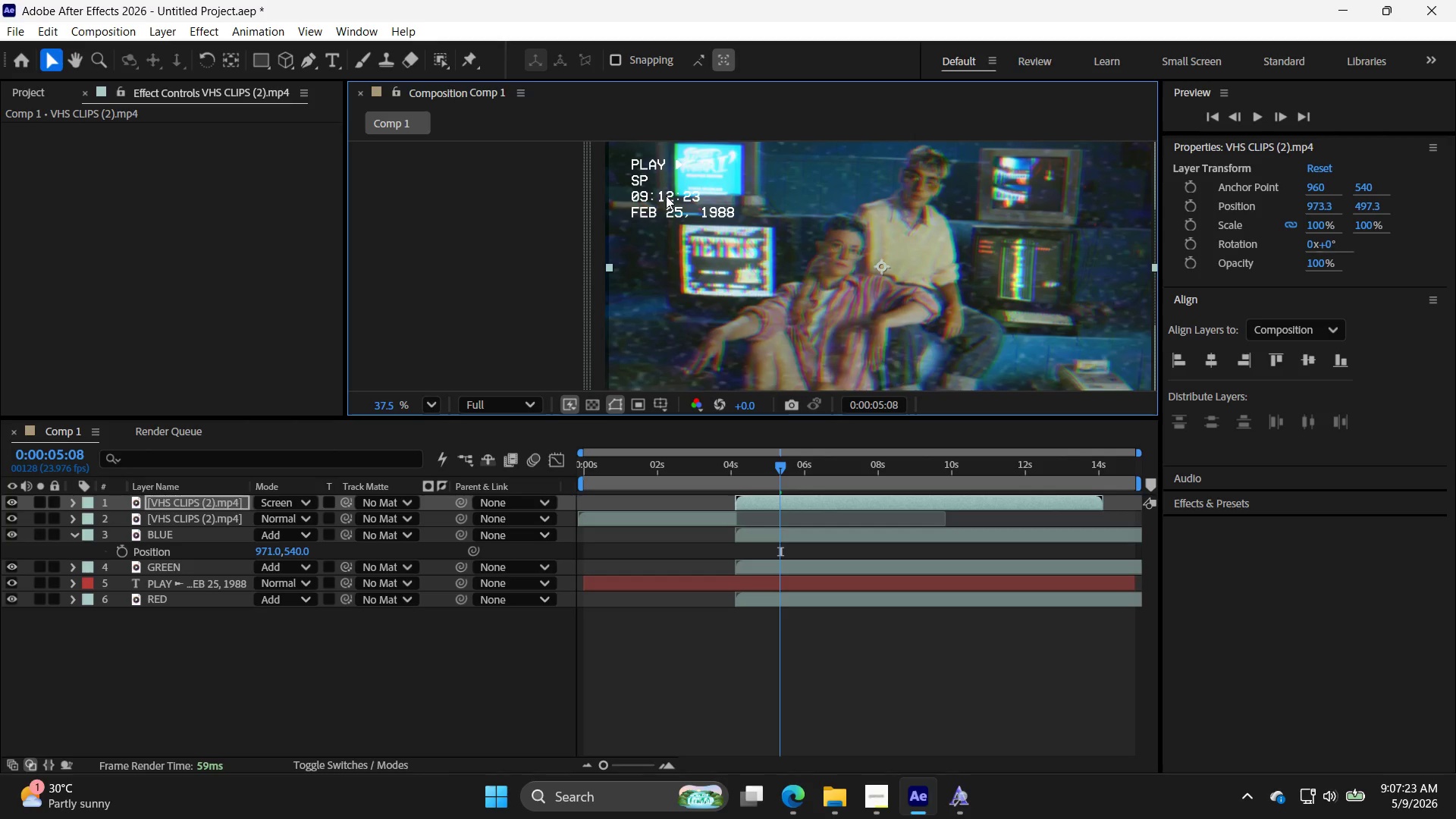 
key(Z)
 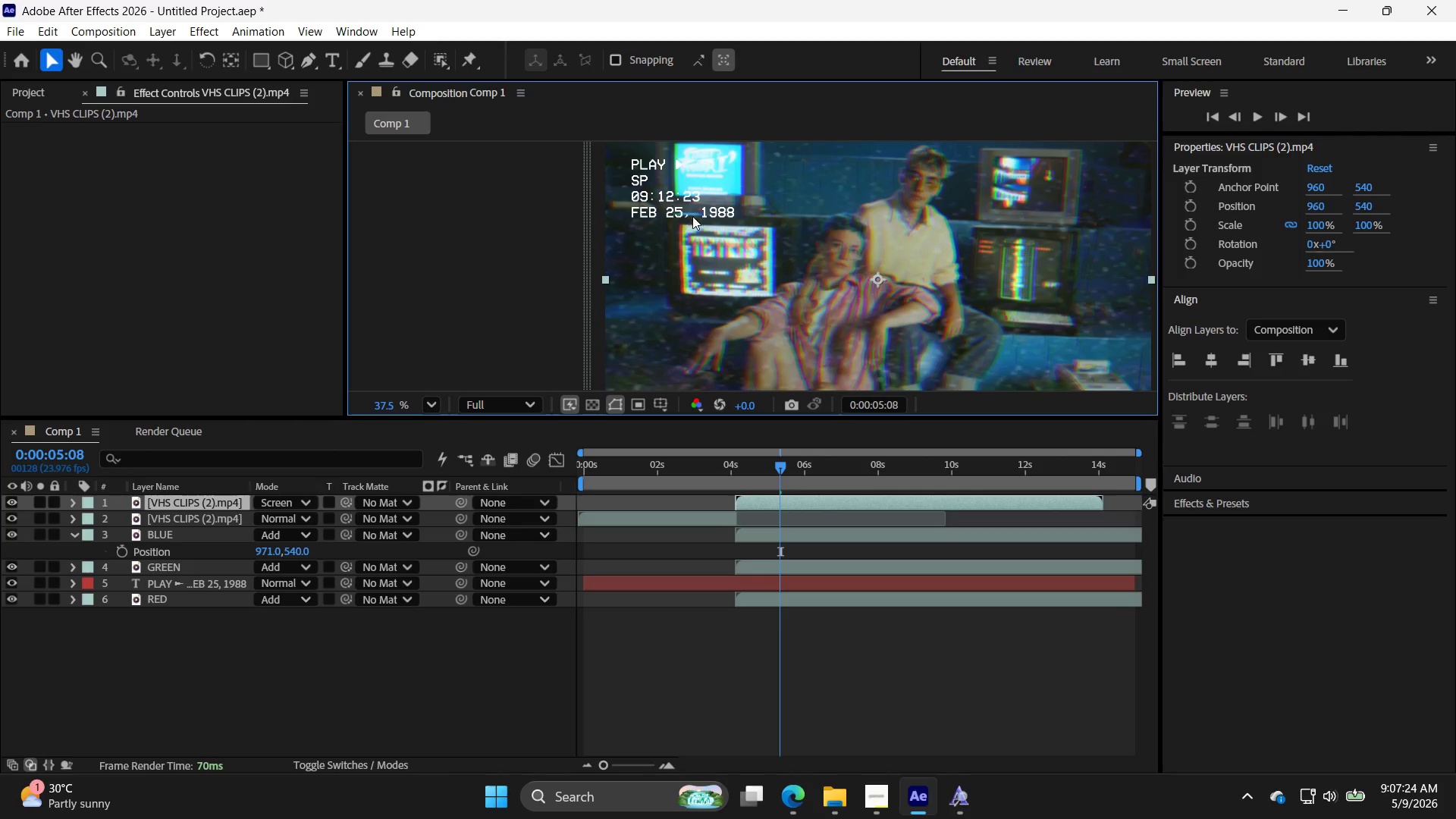 
left_click([692, 216])
 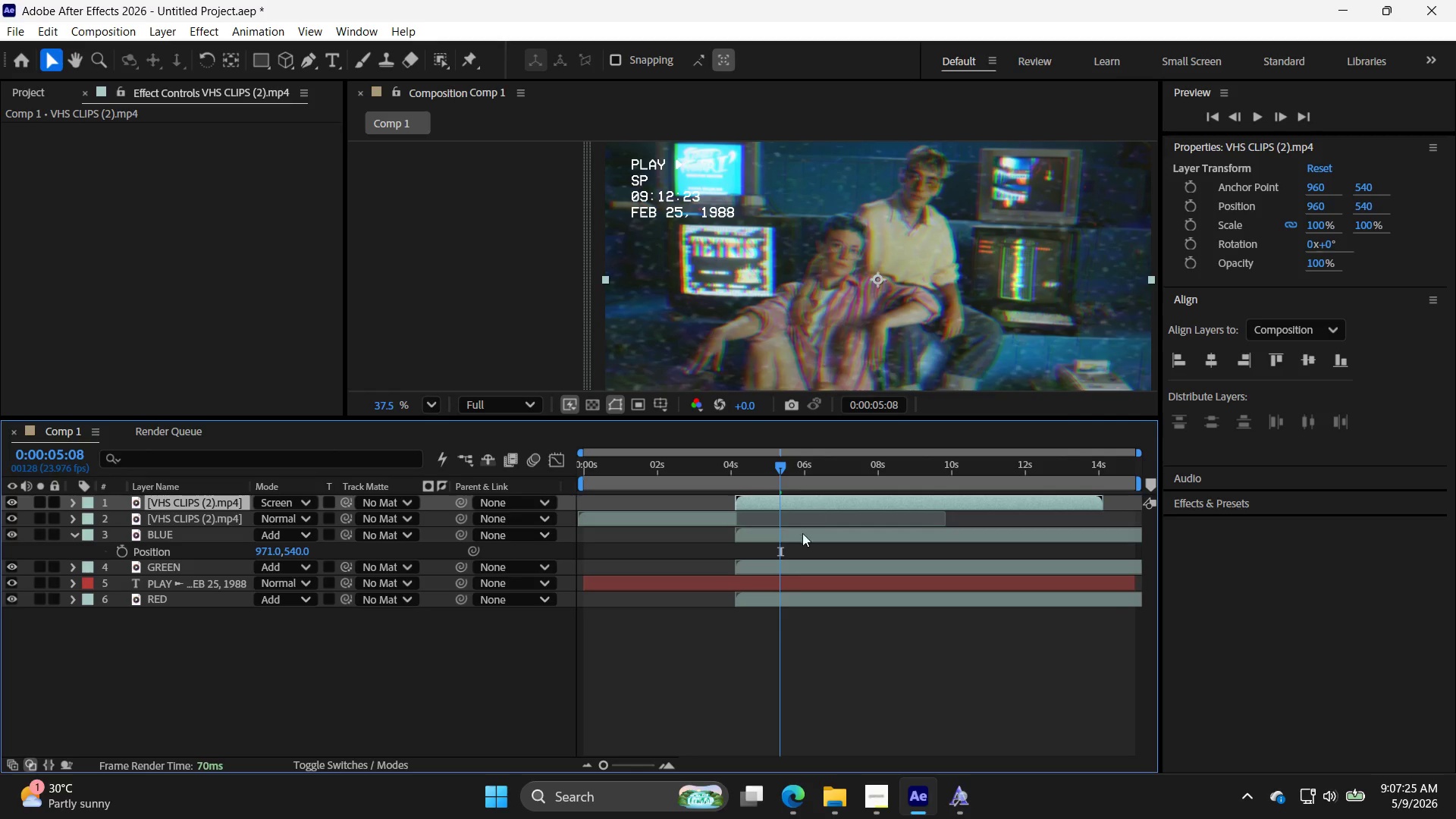 
double_click([792, 576])
 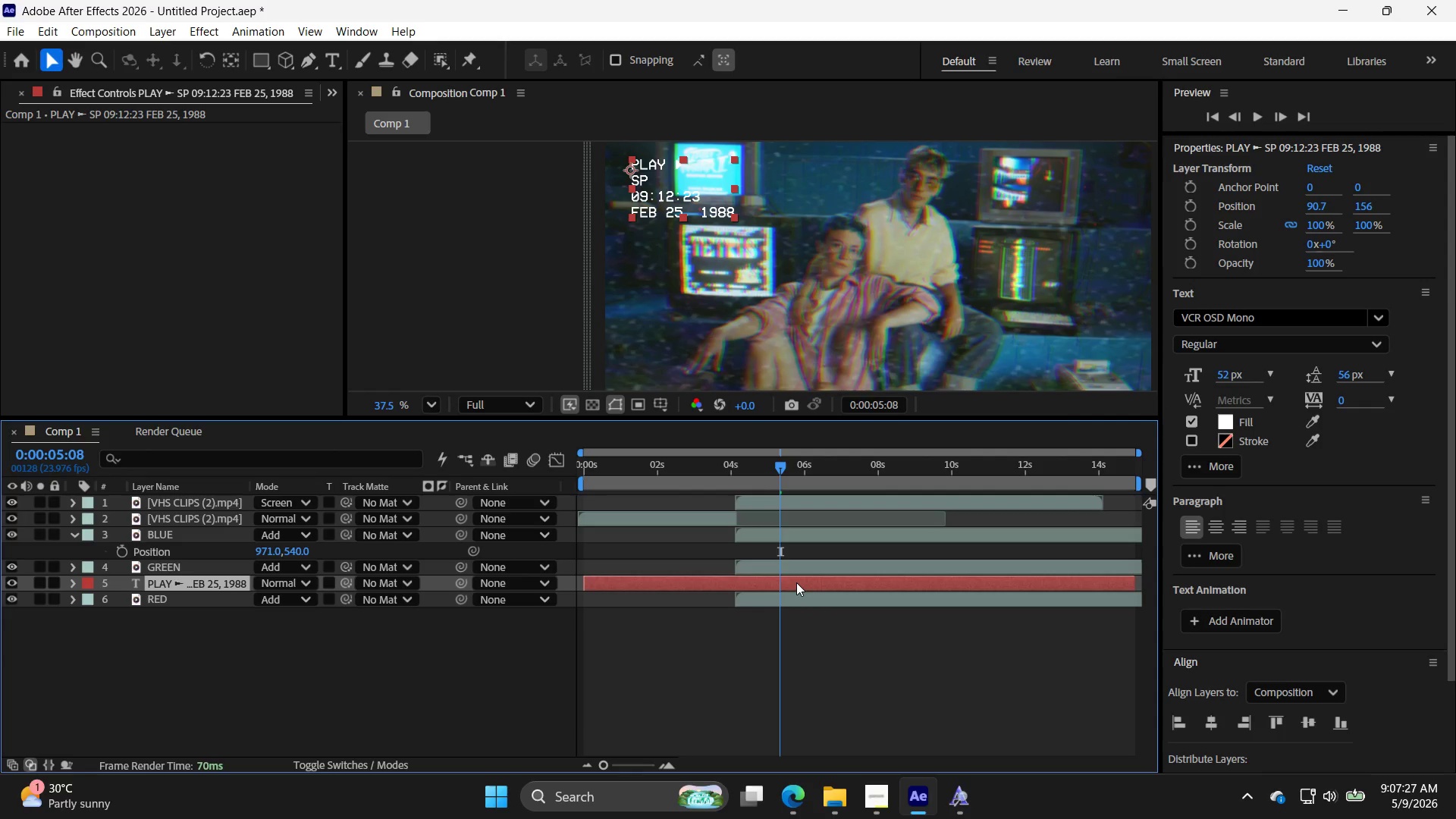 
key(BracketRight)
 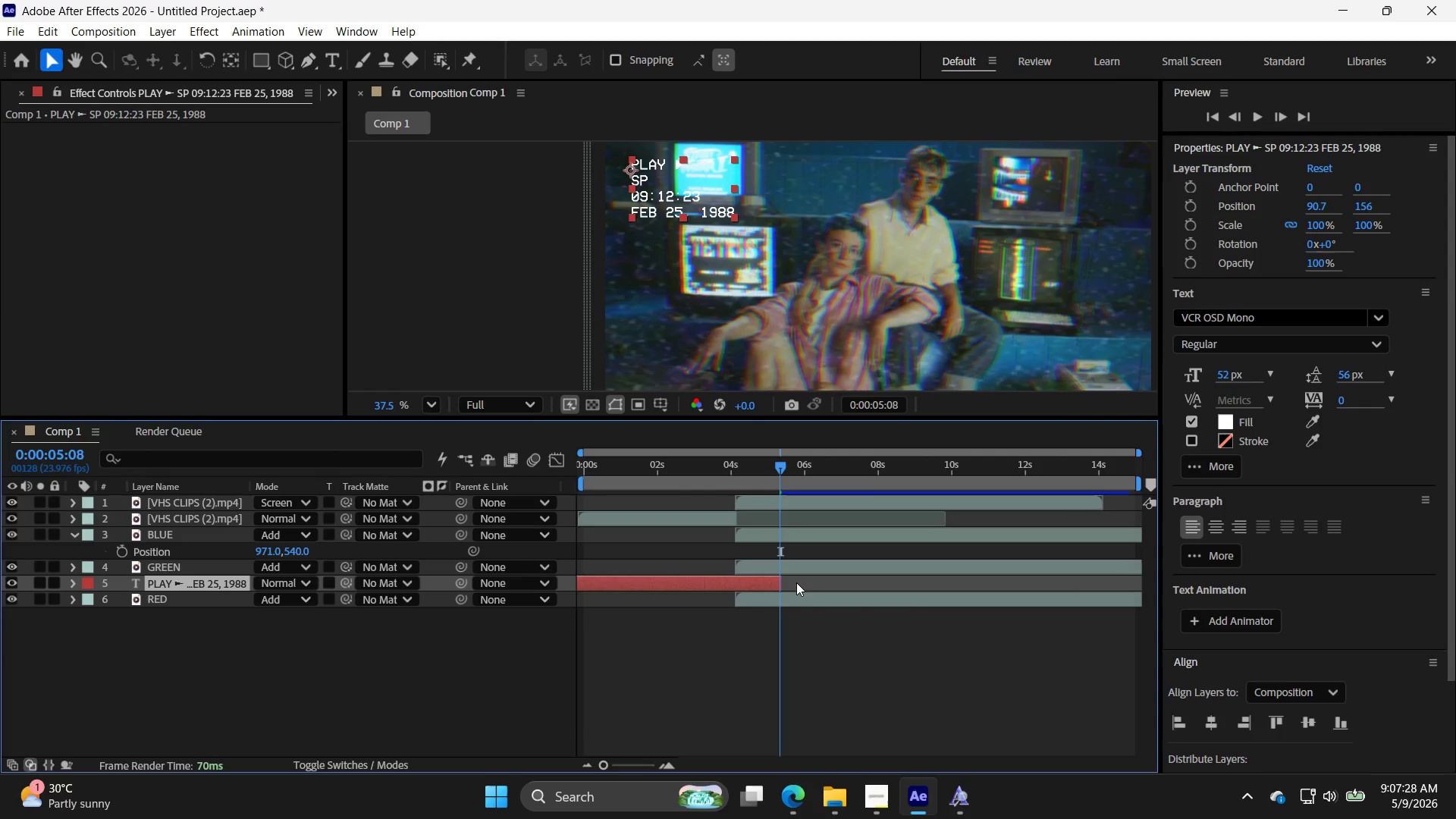 
key(Control+ControlLeft)
 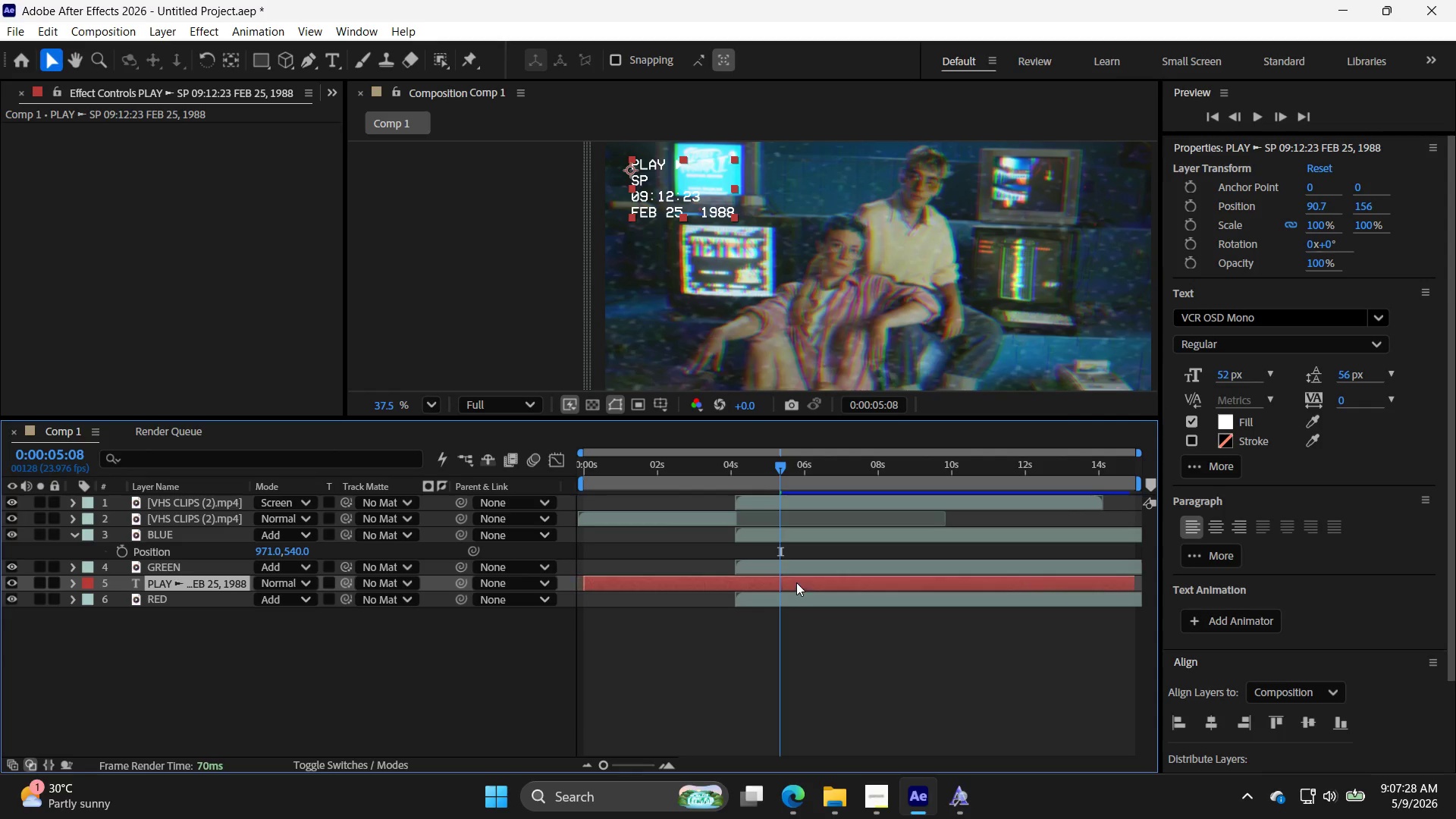 
key(Control+Z)
 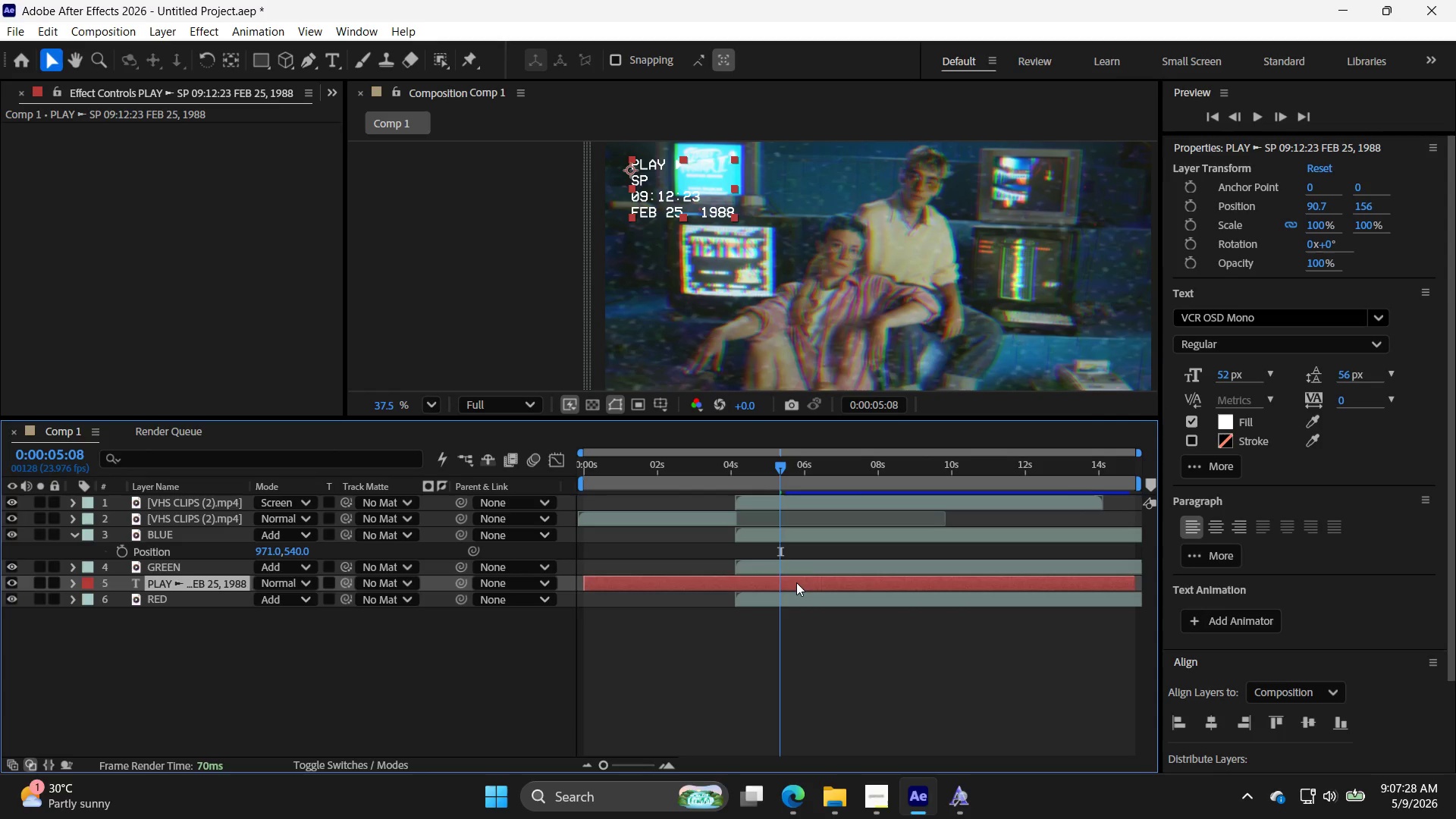 
key(Control+BracketLeft)
 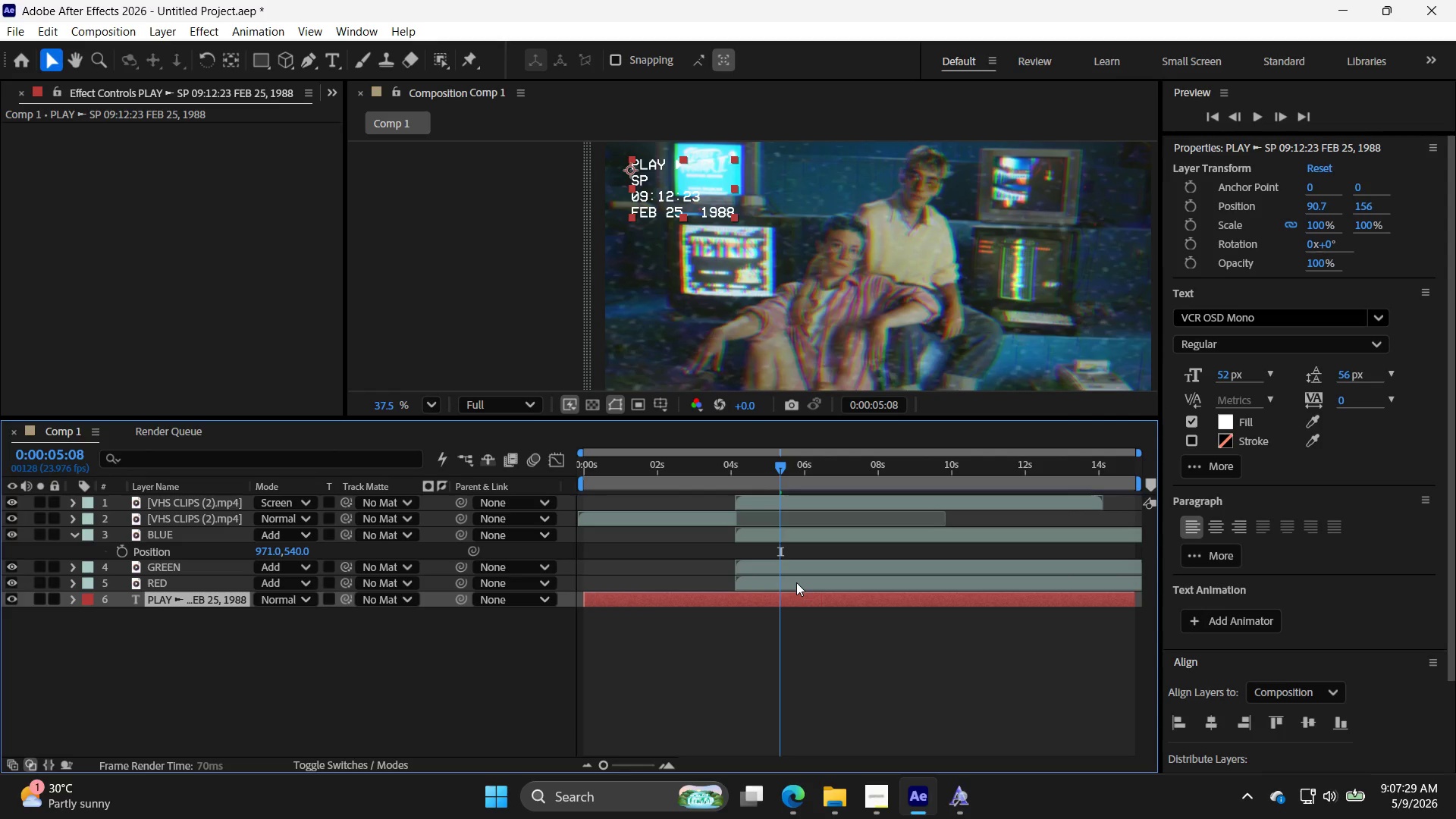 
key(Control+BracketLeft)
 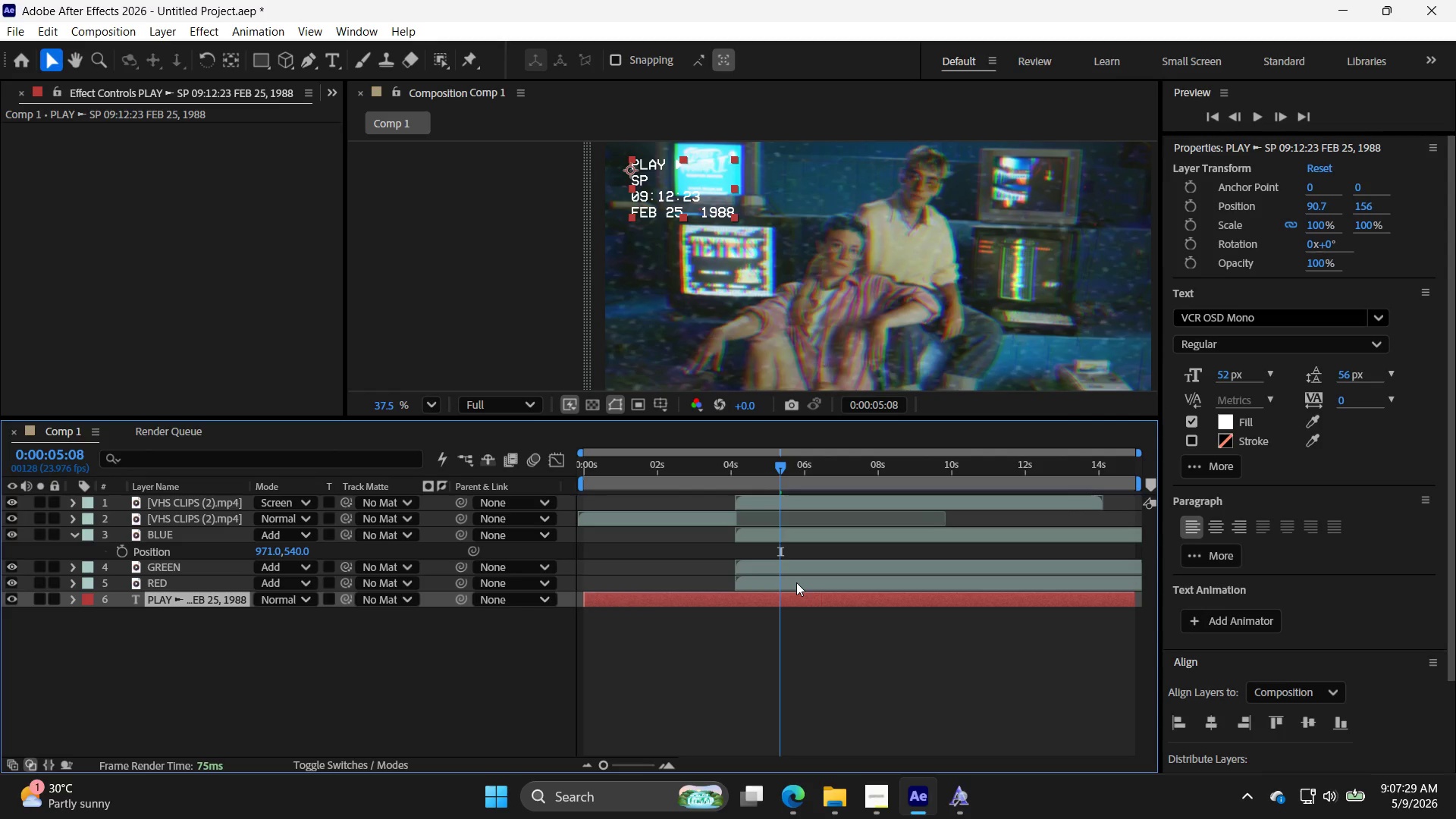 
key(Control+BracketLeft)
 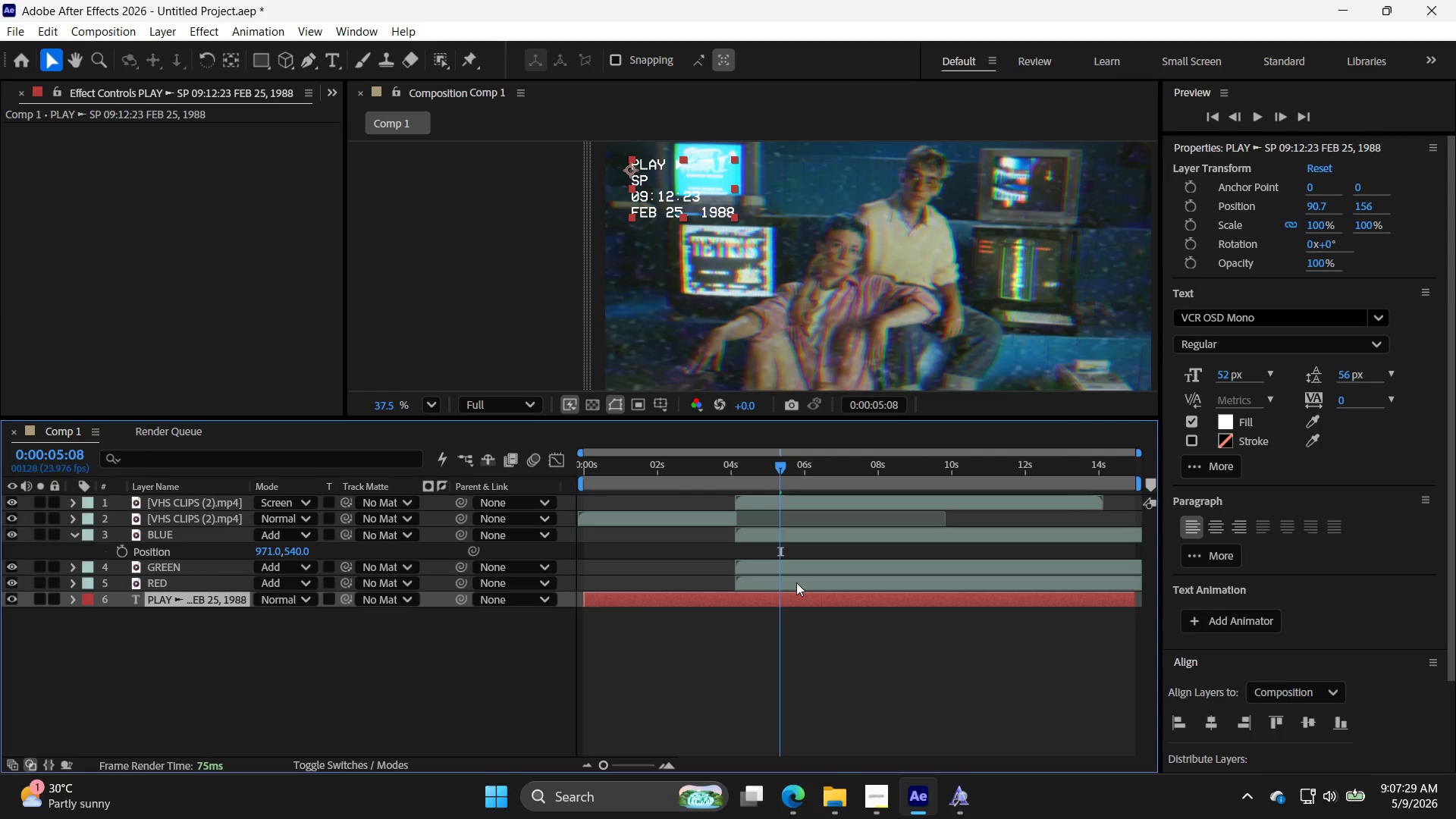 
key(Control+BracketRight)
 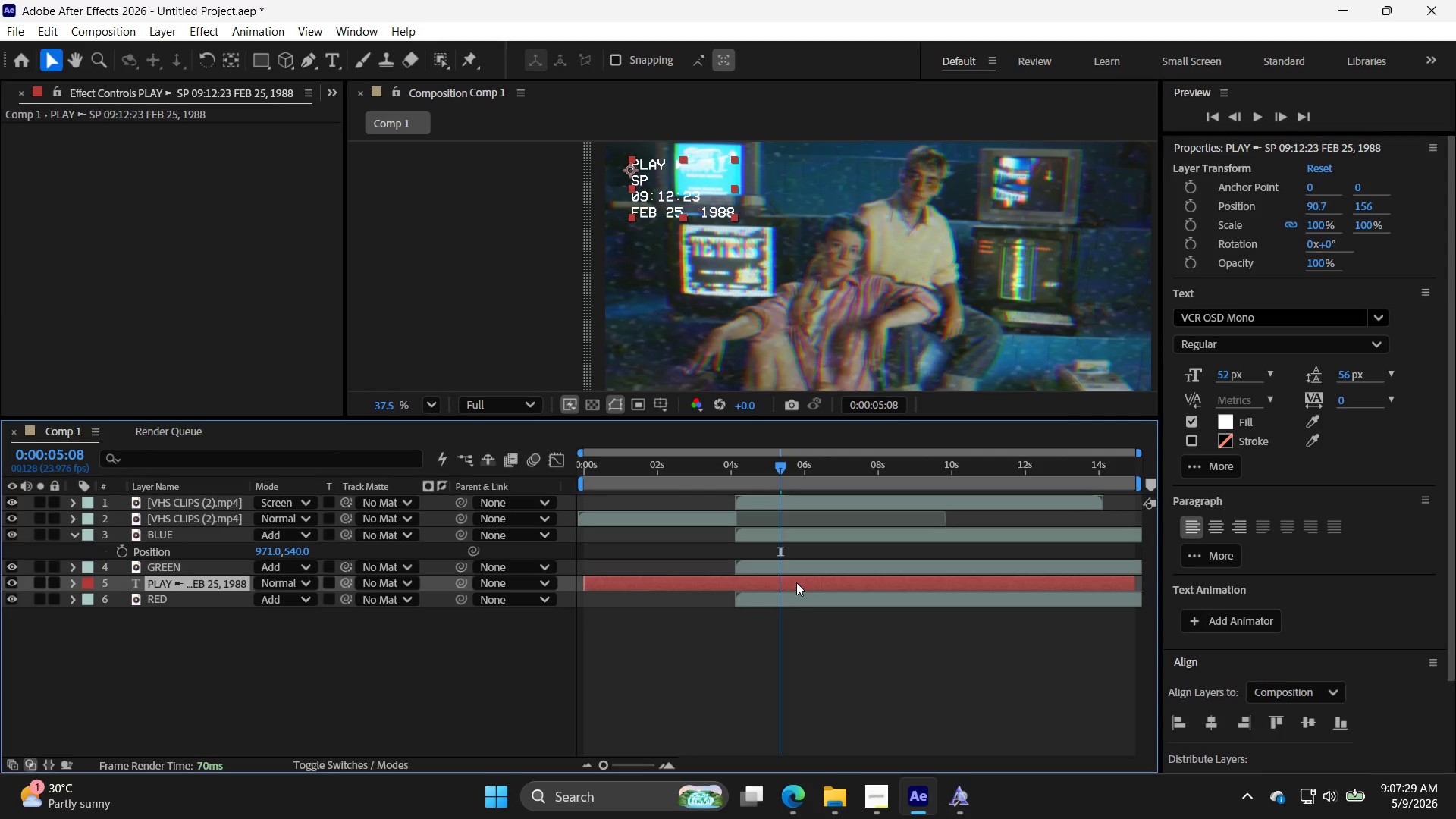 
key(Control+BracketRight)
 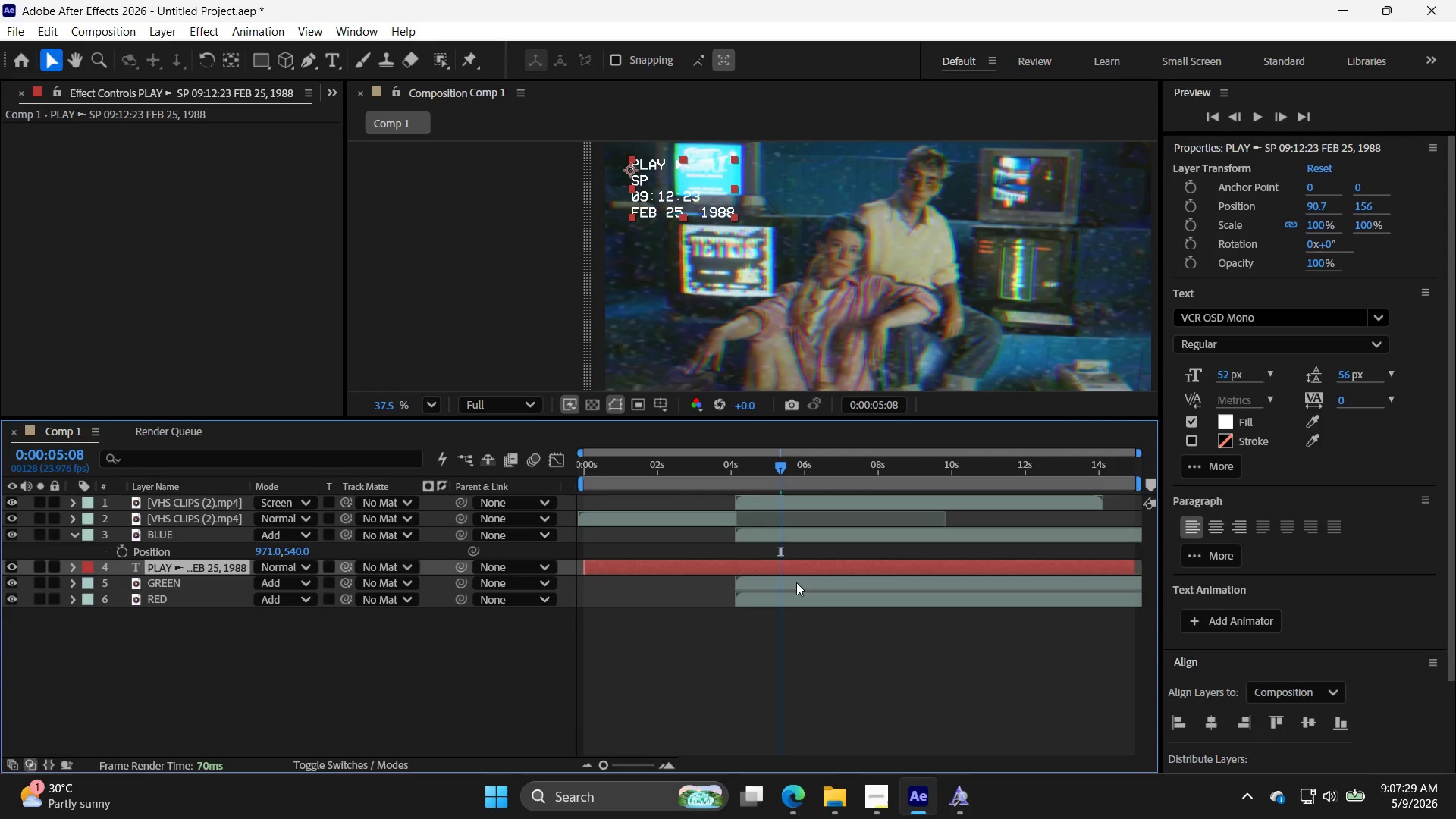 
key(Control+BracketRight)
 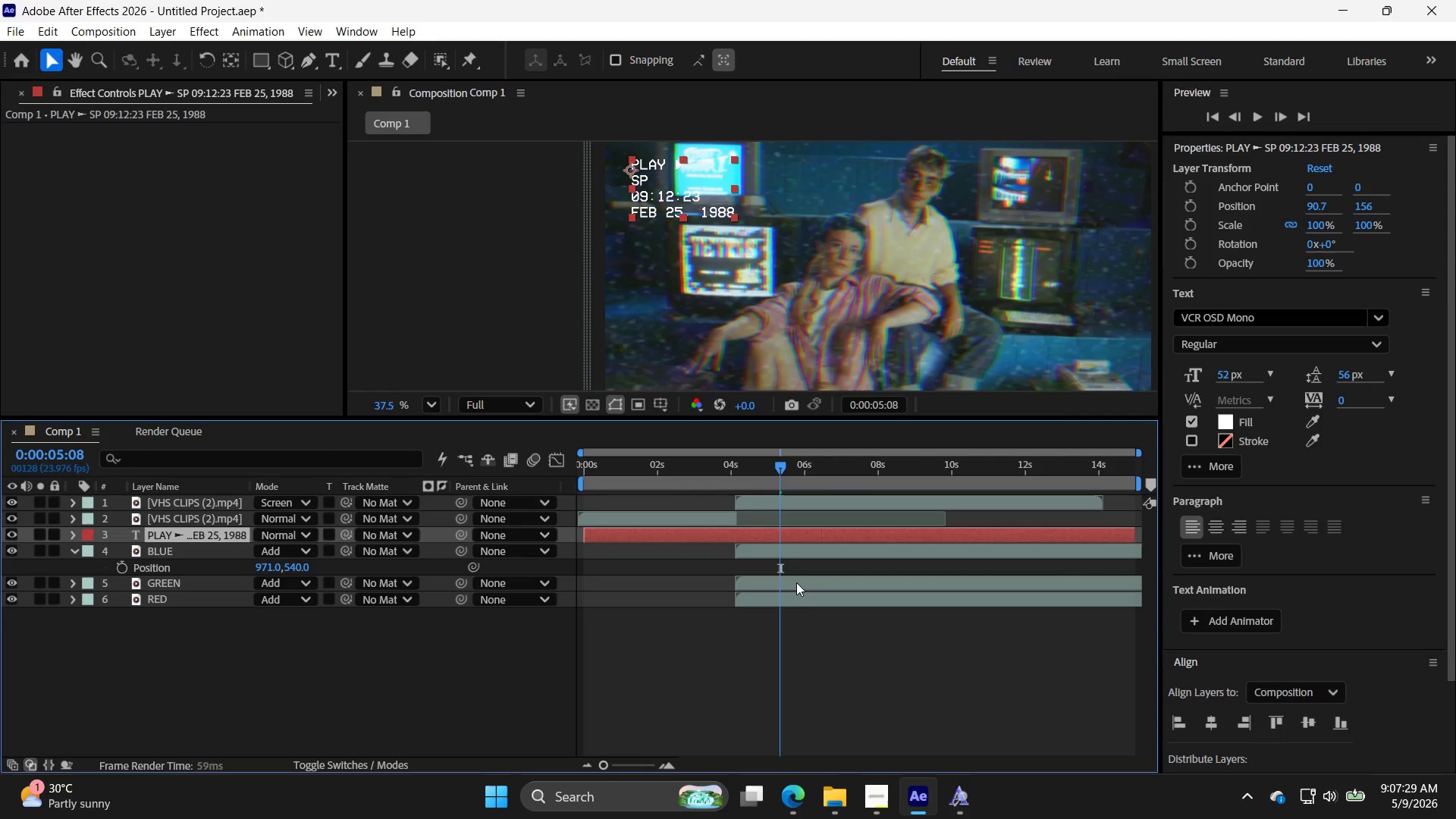 
key(Control+BracketRight)
 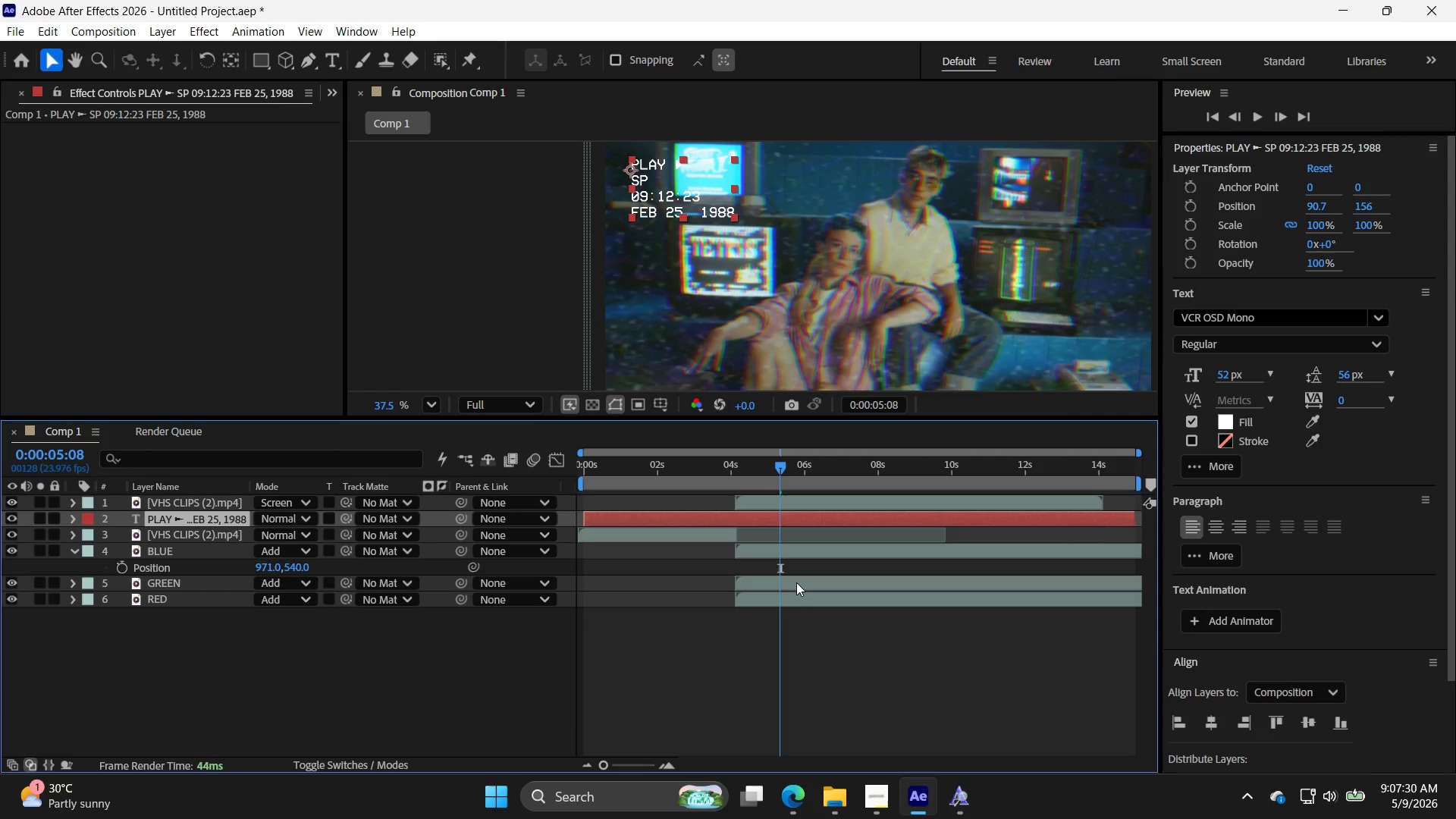 
key(Control+BracketRight)
 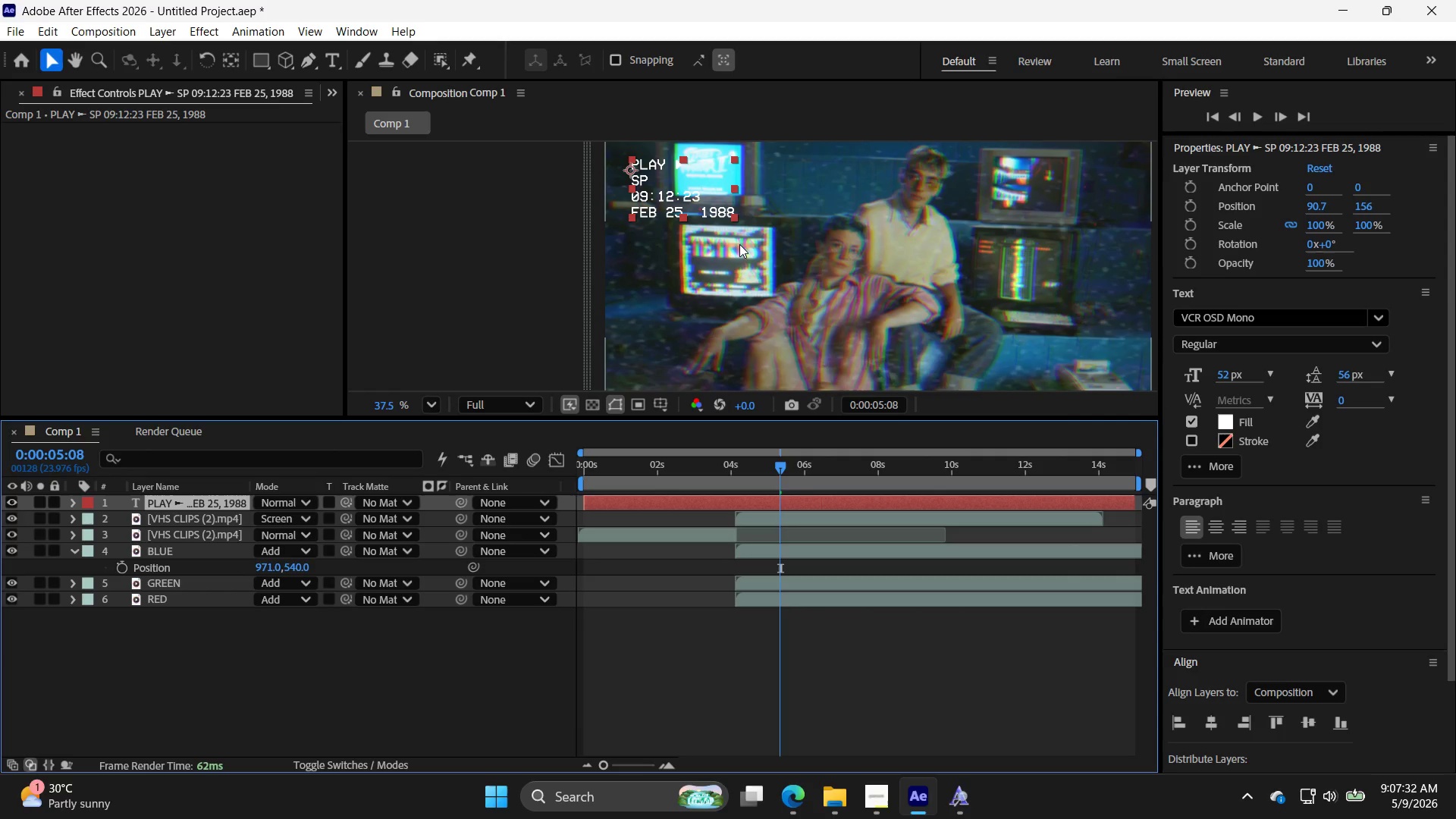 
key(Alt+AltLeft)
 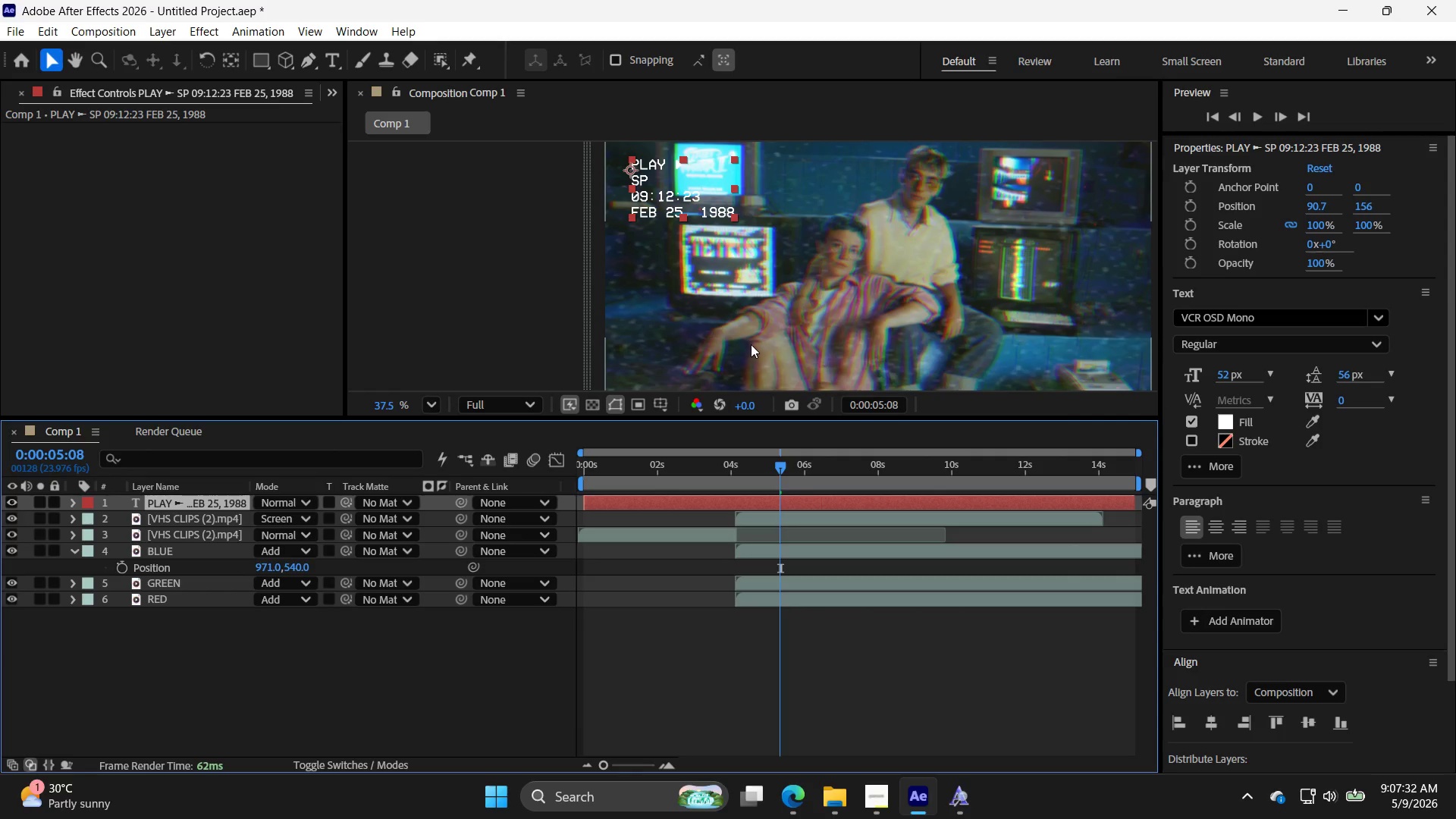 
scroll: coordinate [751, 344], scroll_direction: down, amount: 3.0
 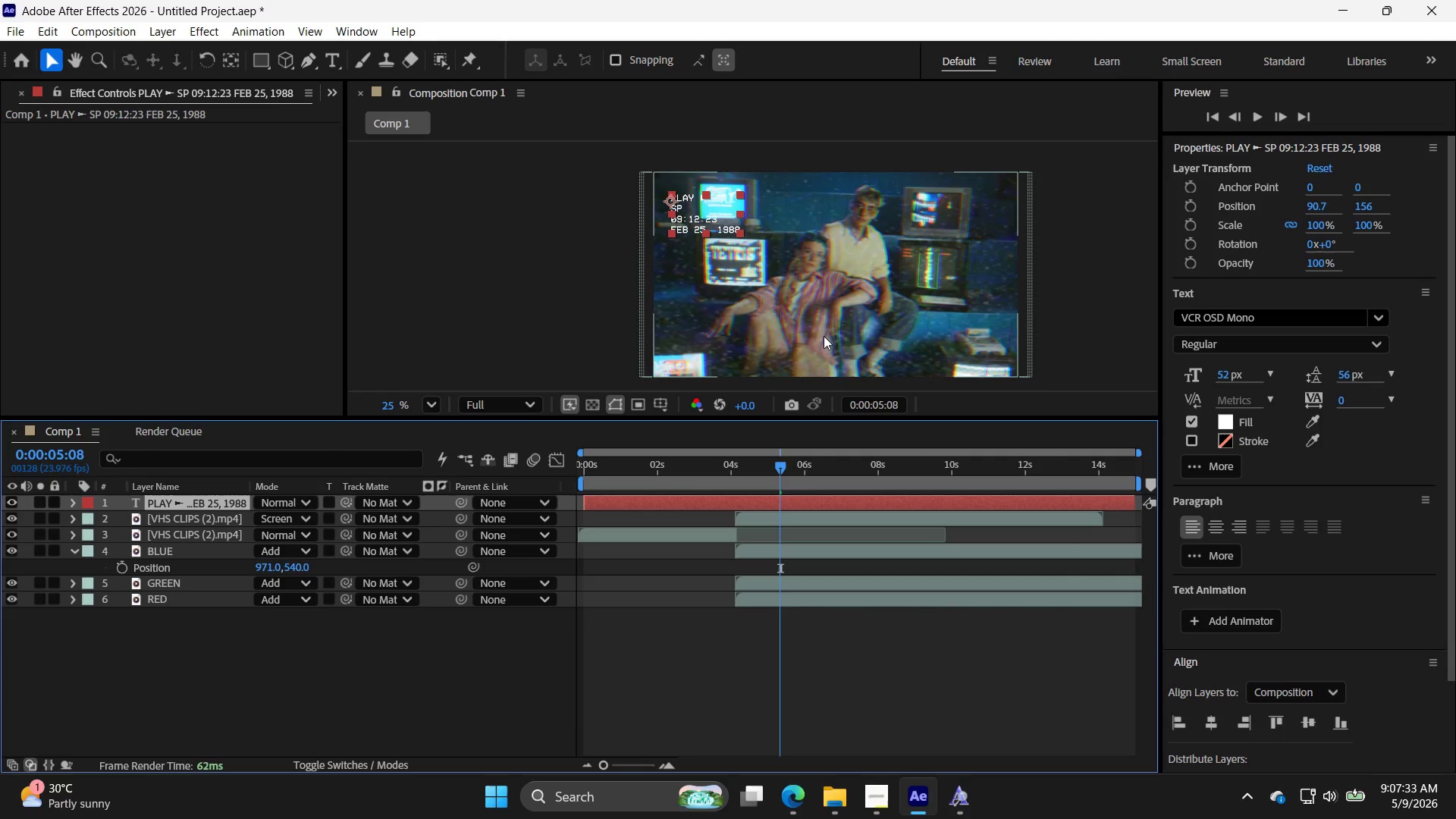 
hold_key(key=Space, duration=1.42)
 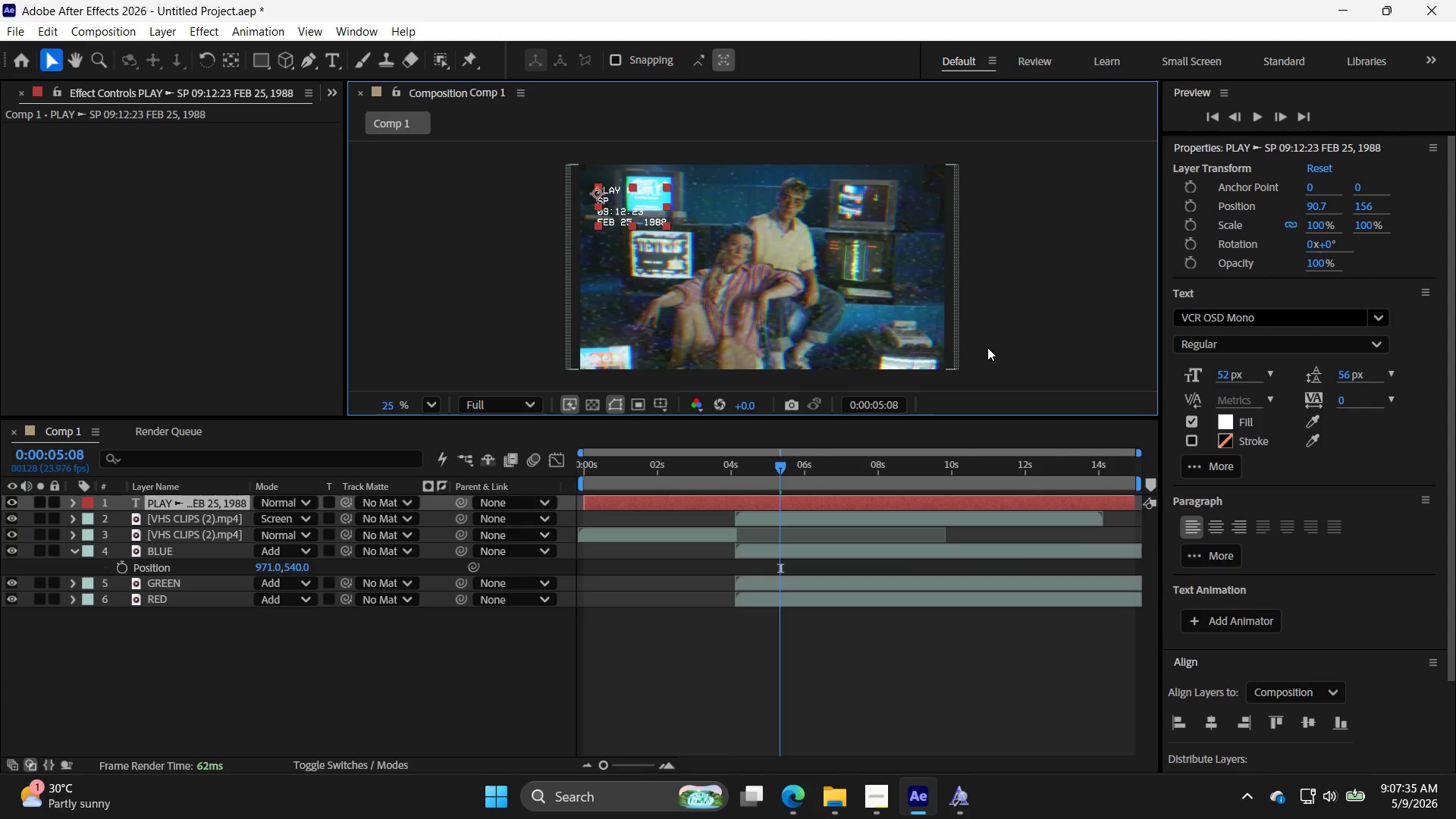 
left_click_drag(start_coordinate=[838, 338], to_coordinate=[764, 331])